 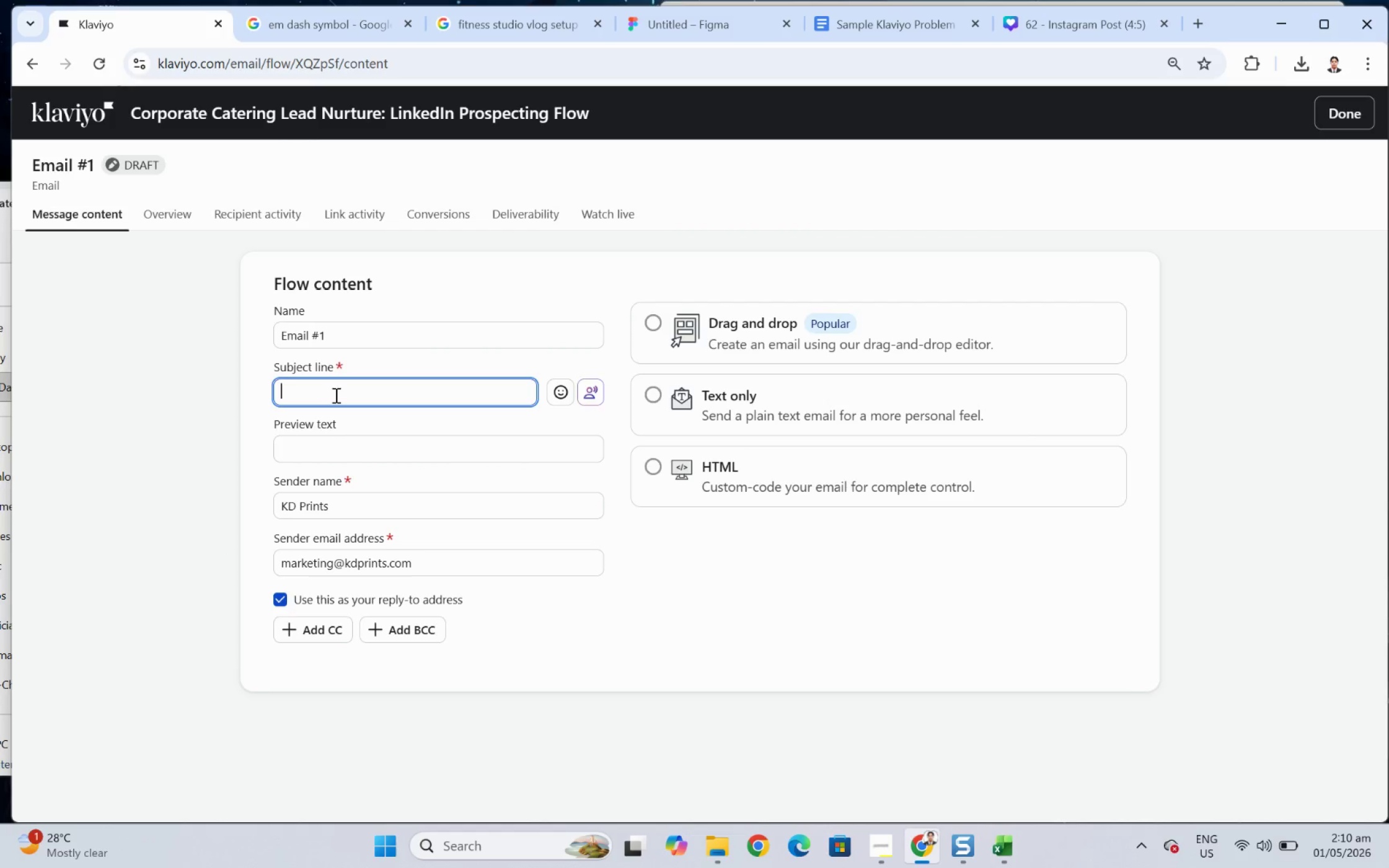 
type(A quick idea for )
 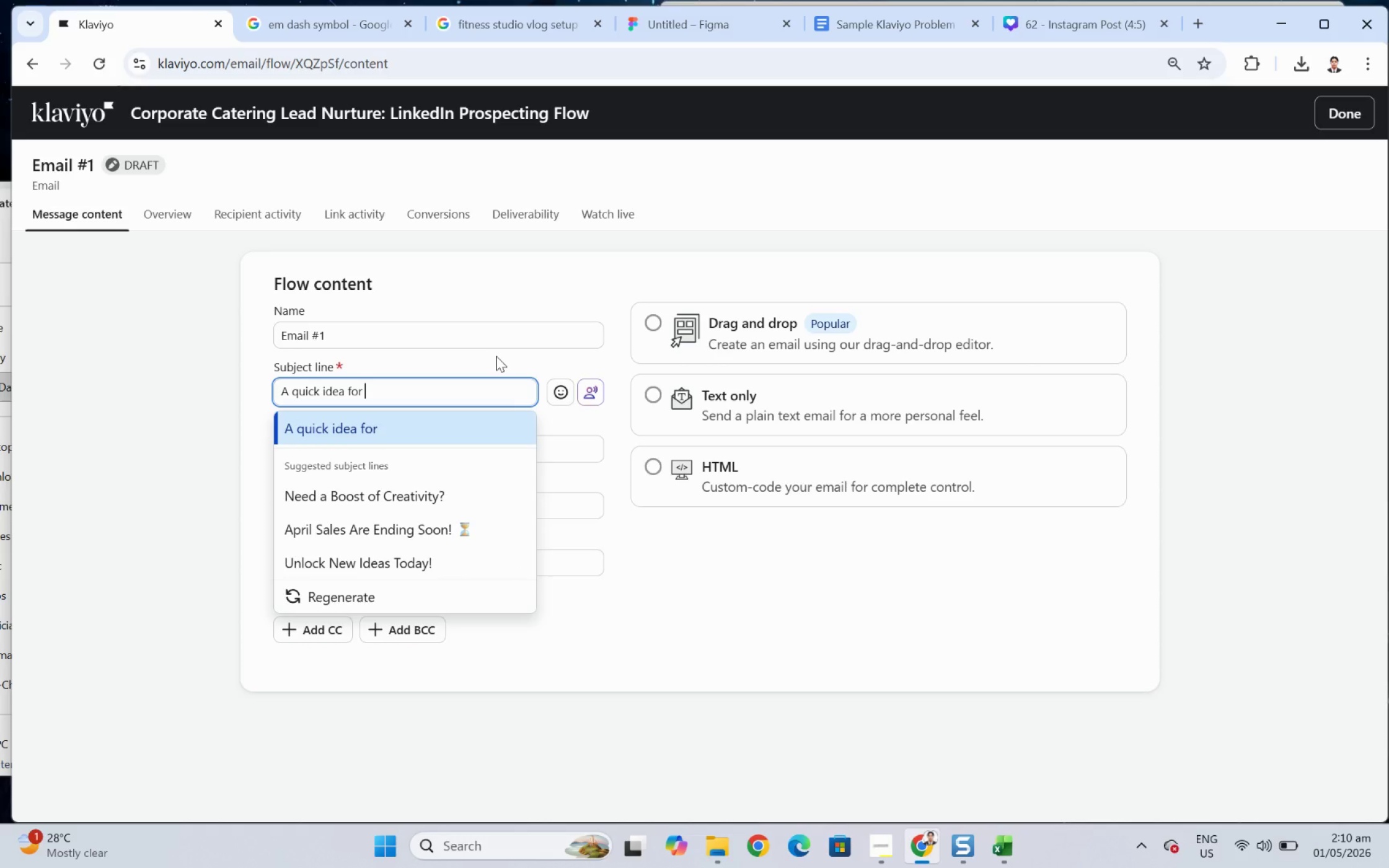 
wait(12.67)
 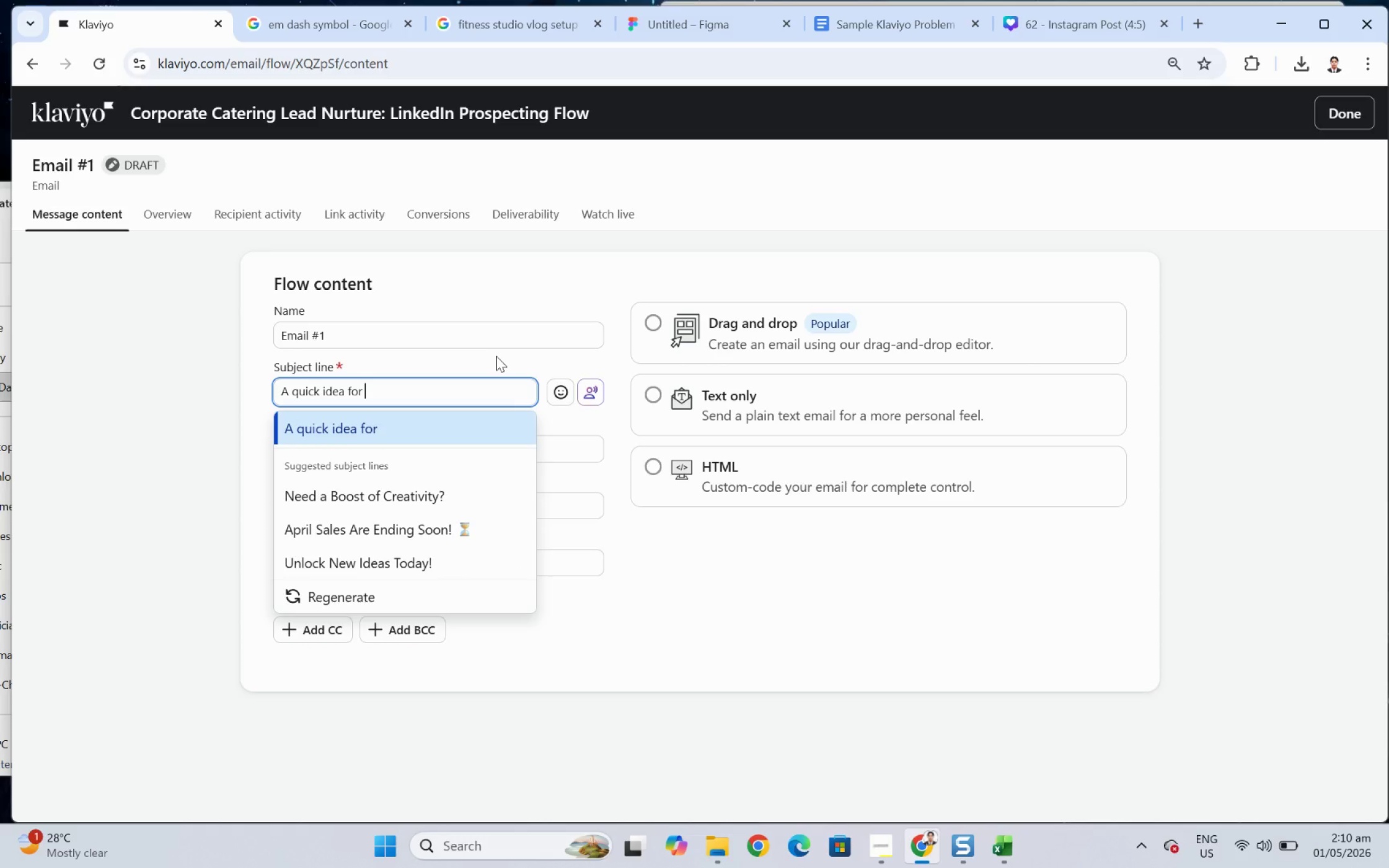 
type(your team)
 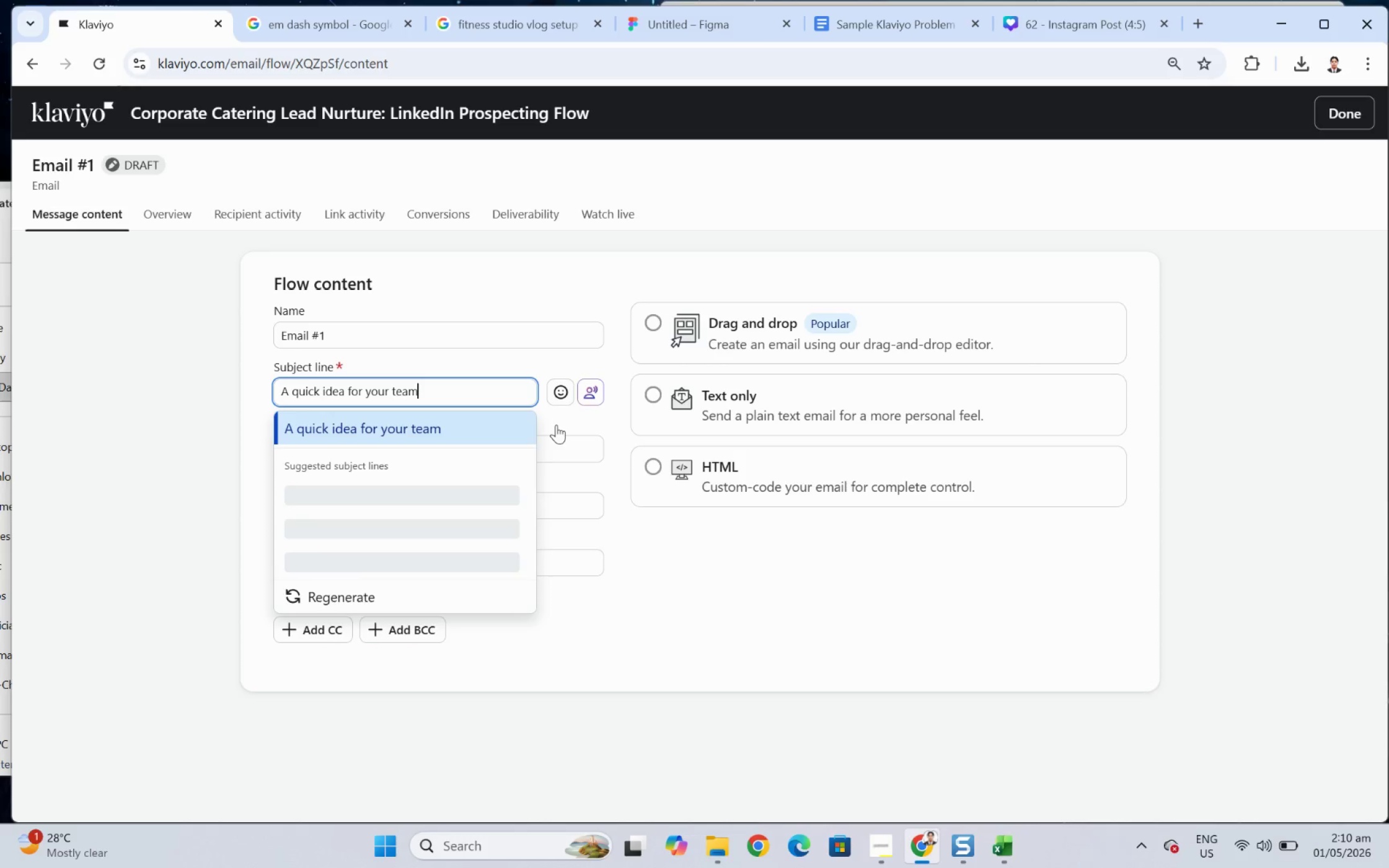 
left_click([557, 444])
 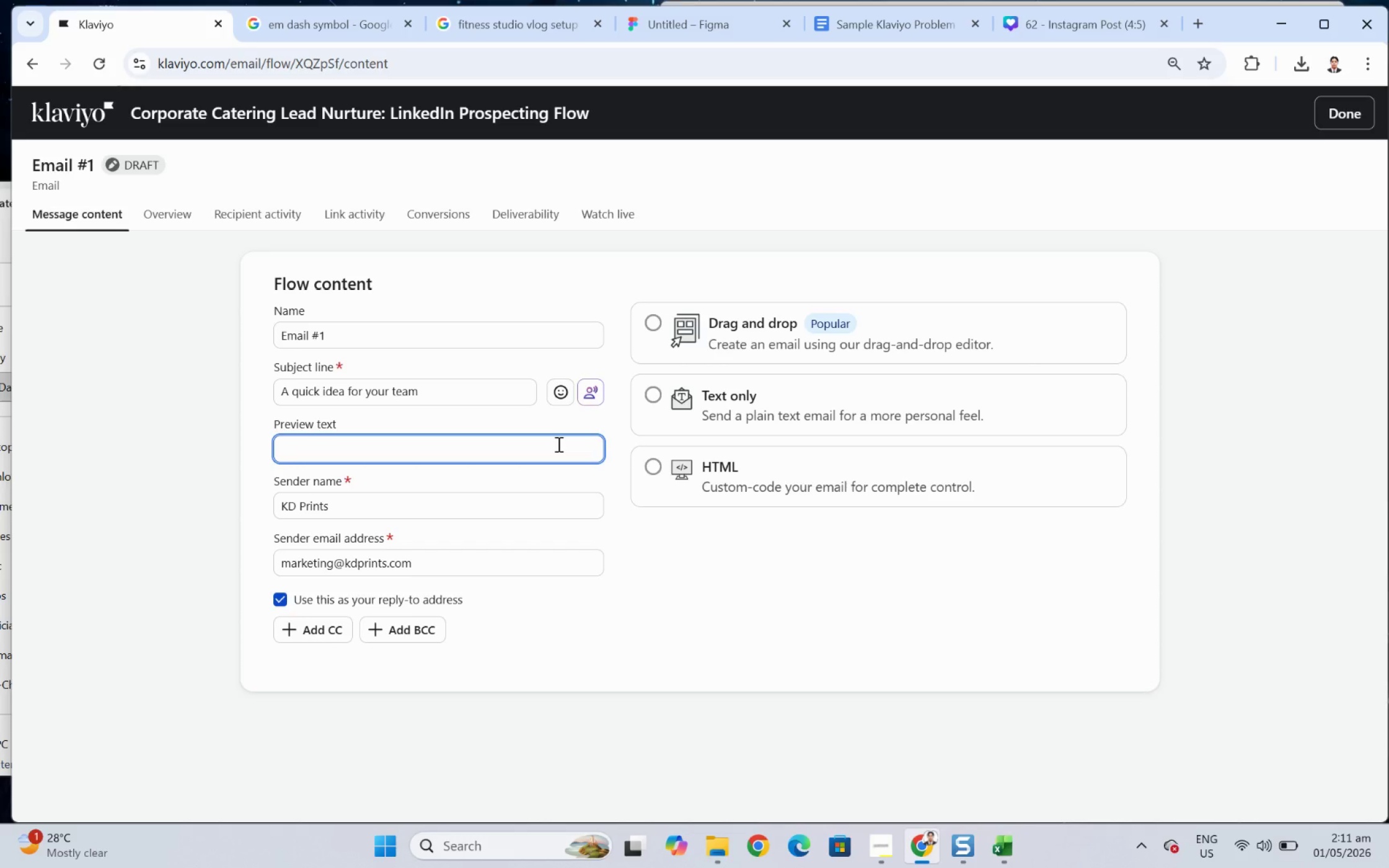 
wait(7.08)
 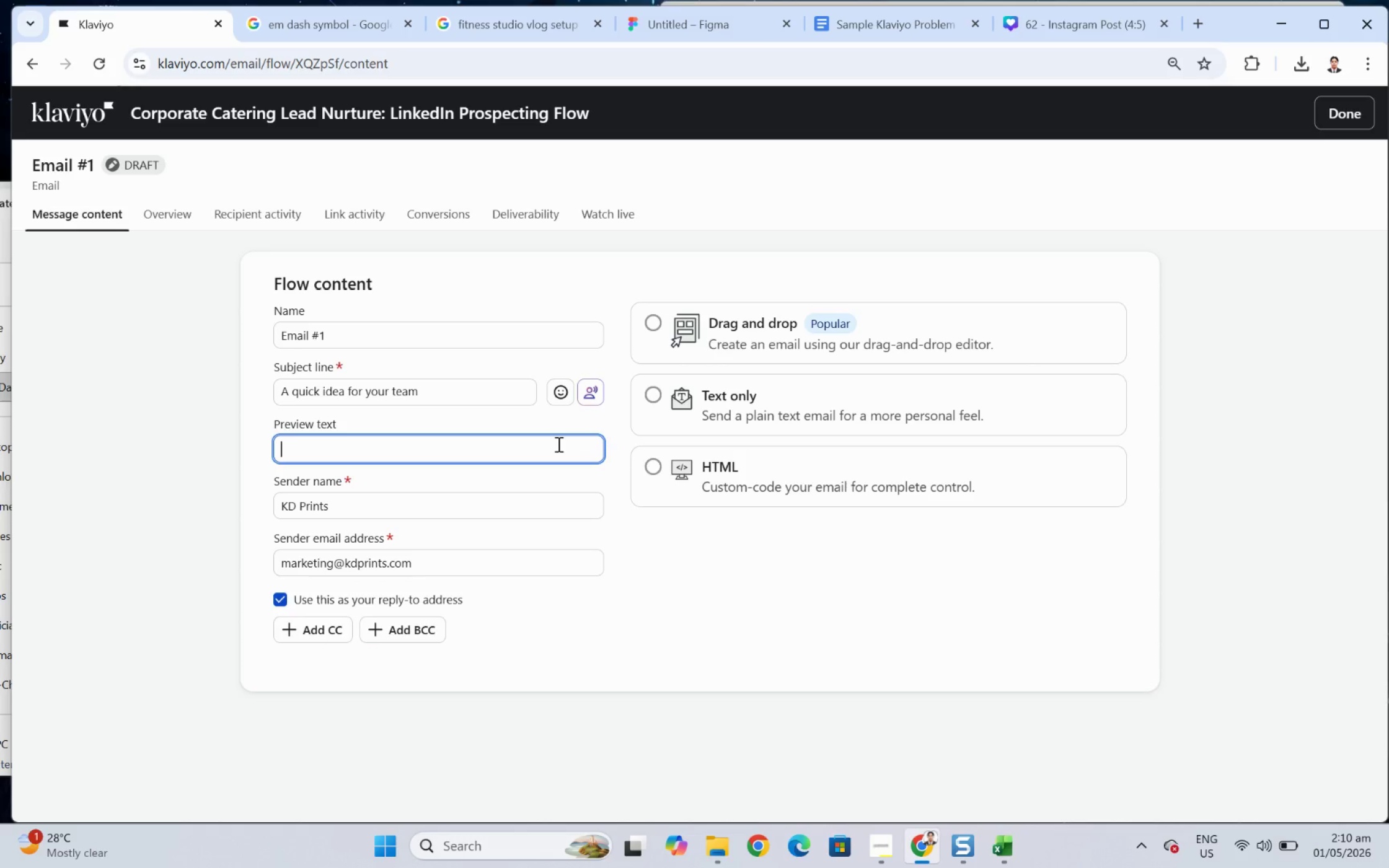 
type(Thoughtful)
 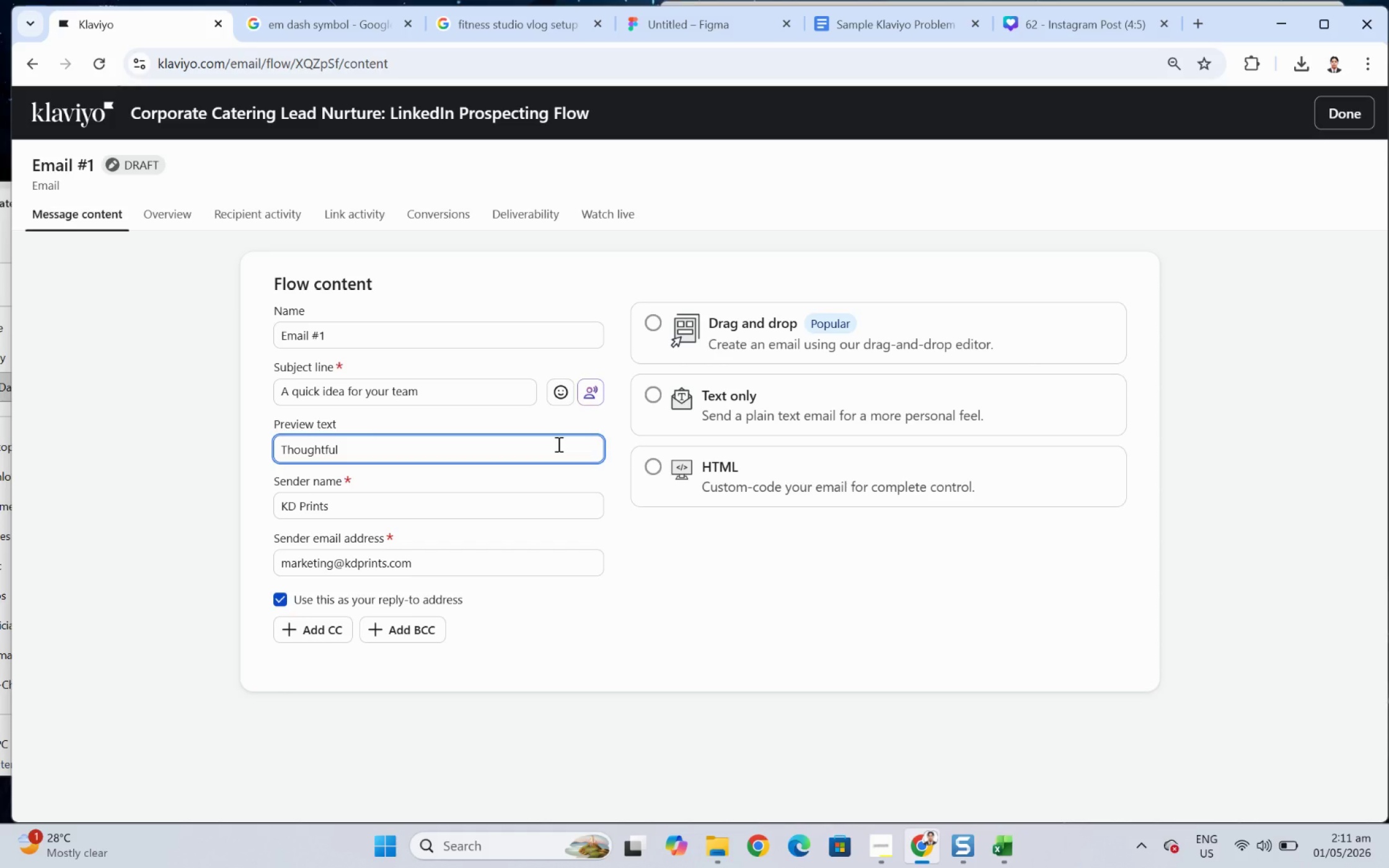 
key(Comma)
 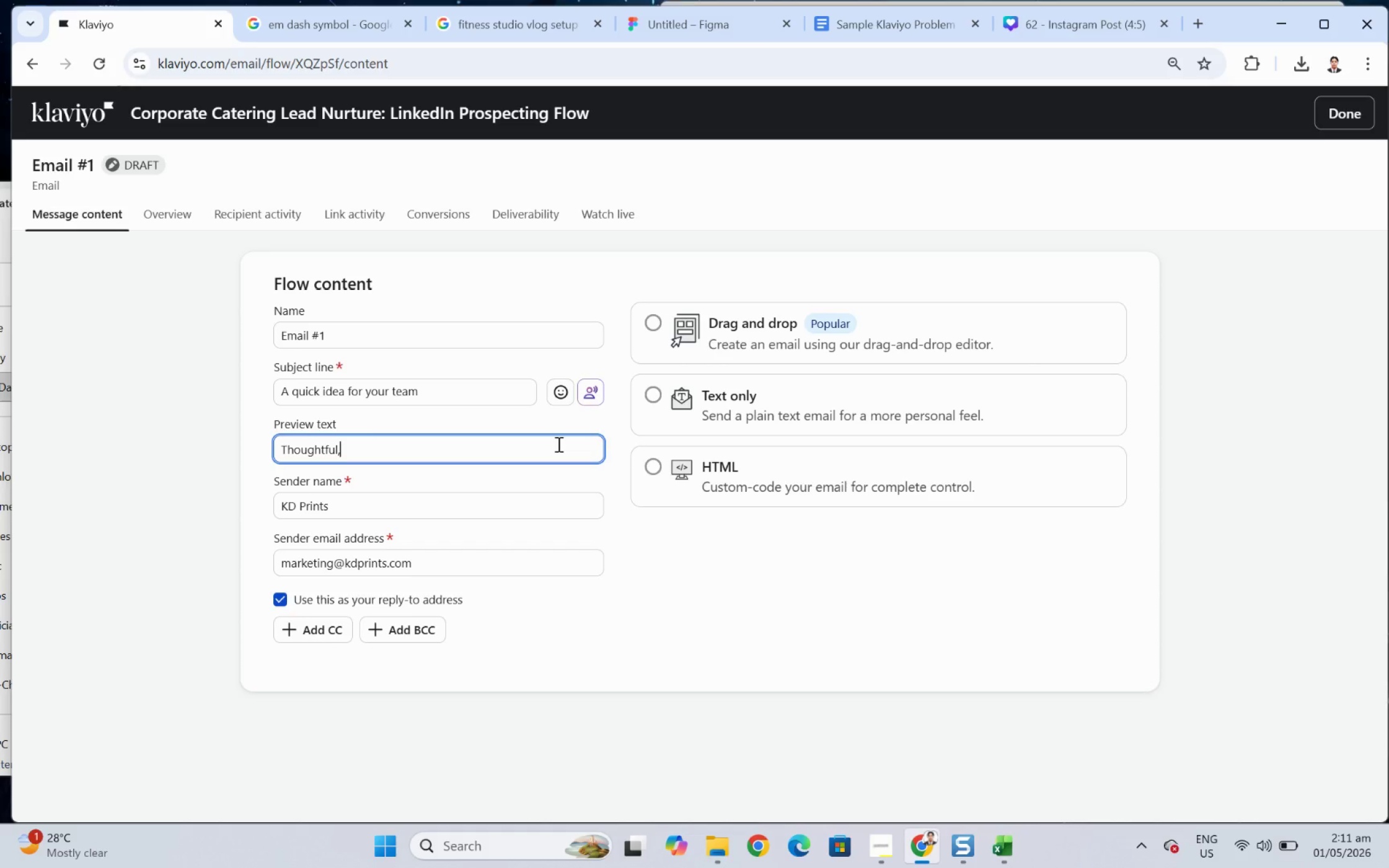 
key(Space)
 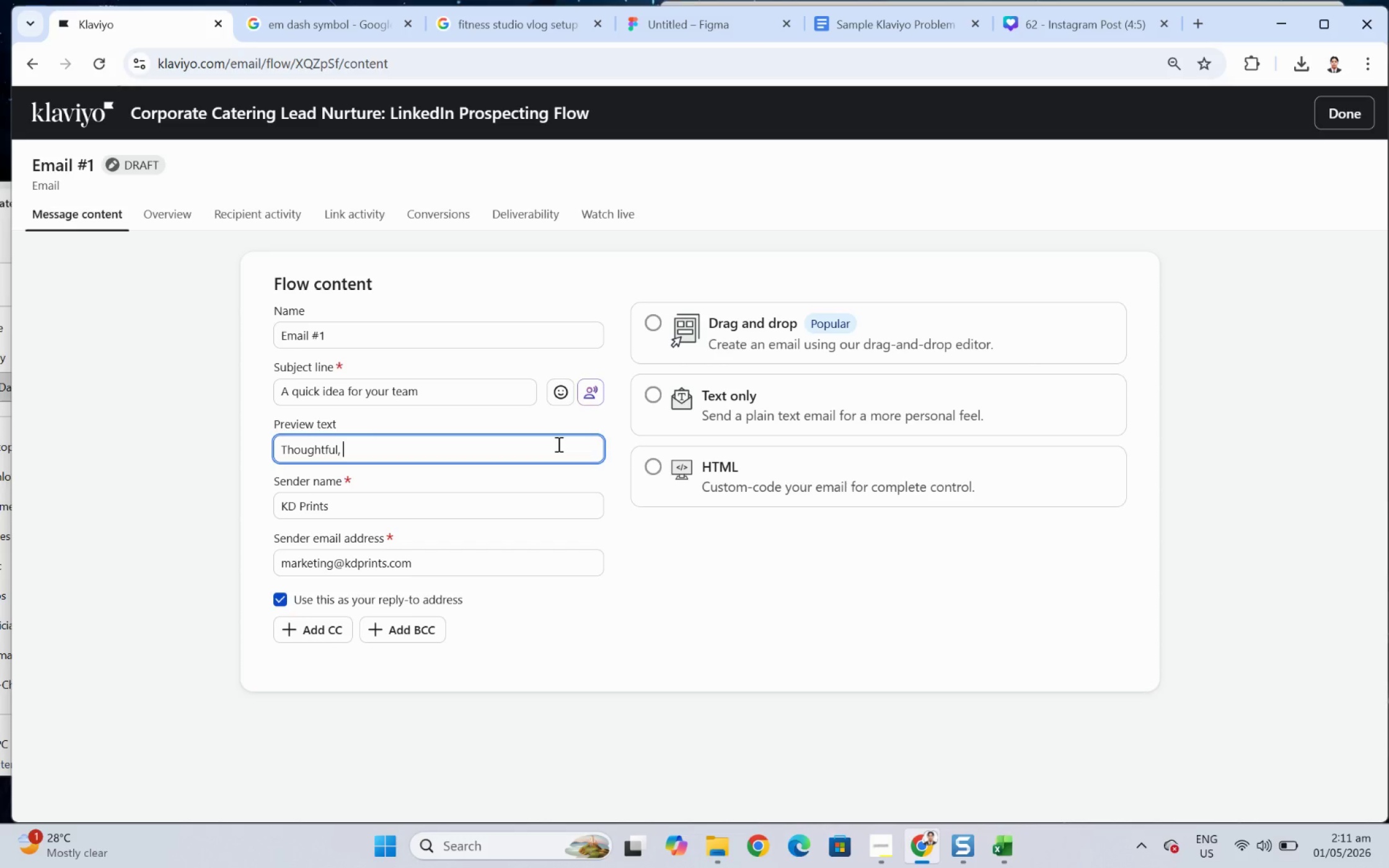 
wait(10.72)
 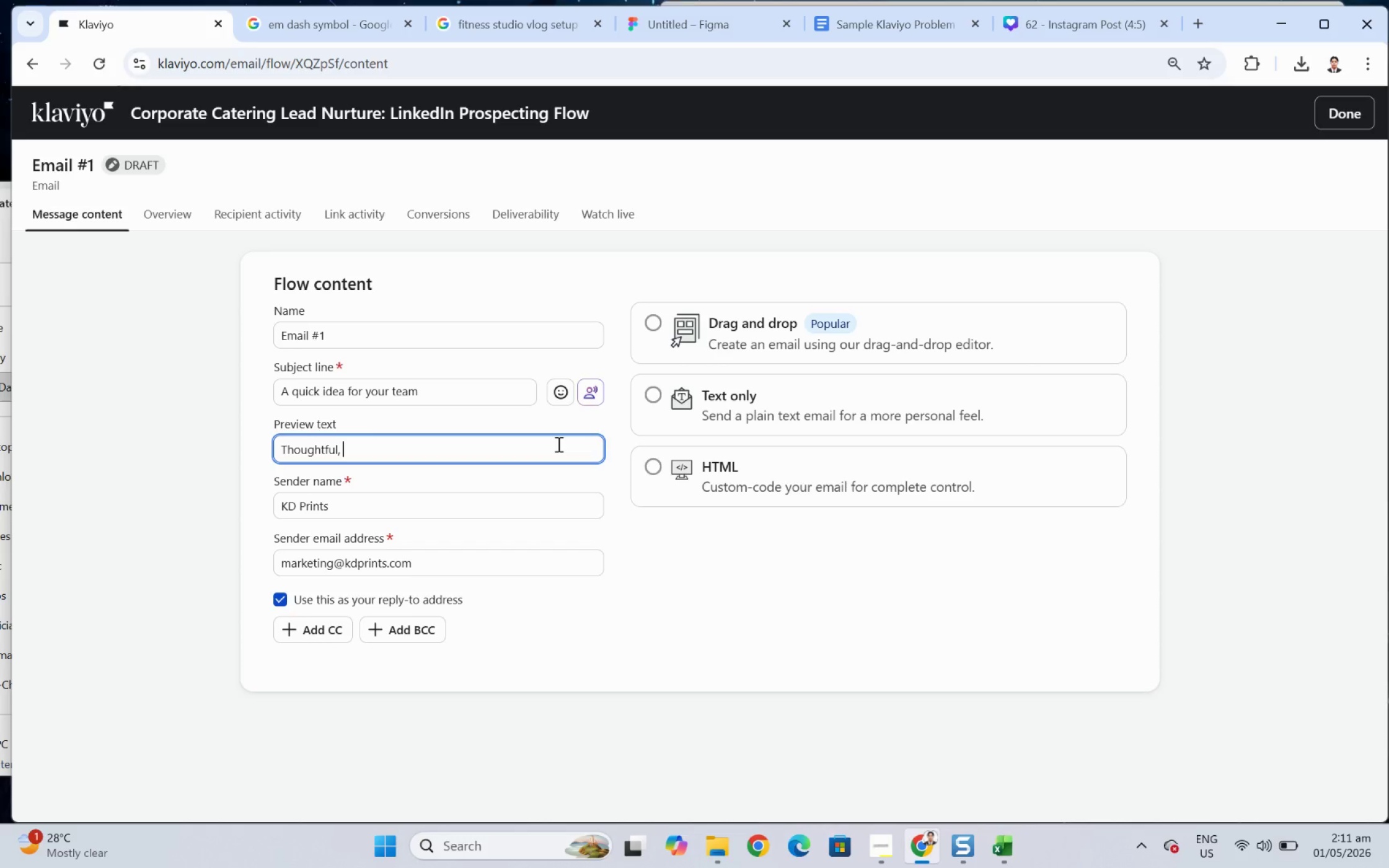 
type(branded treats your team will actually love.)
key(Backspace)
 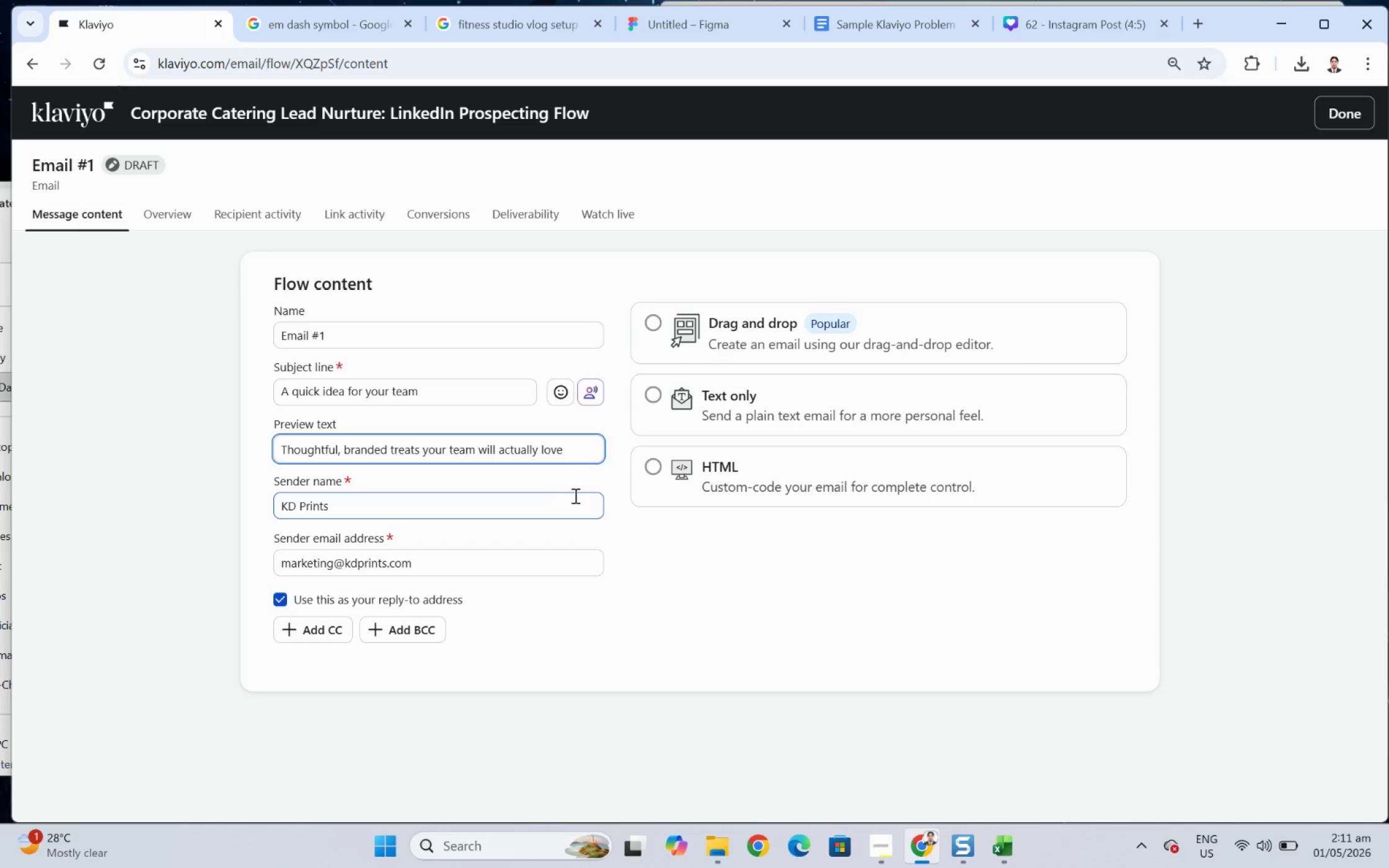 
key(Slash)
 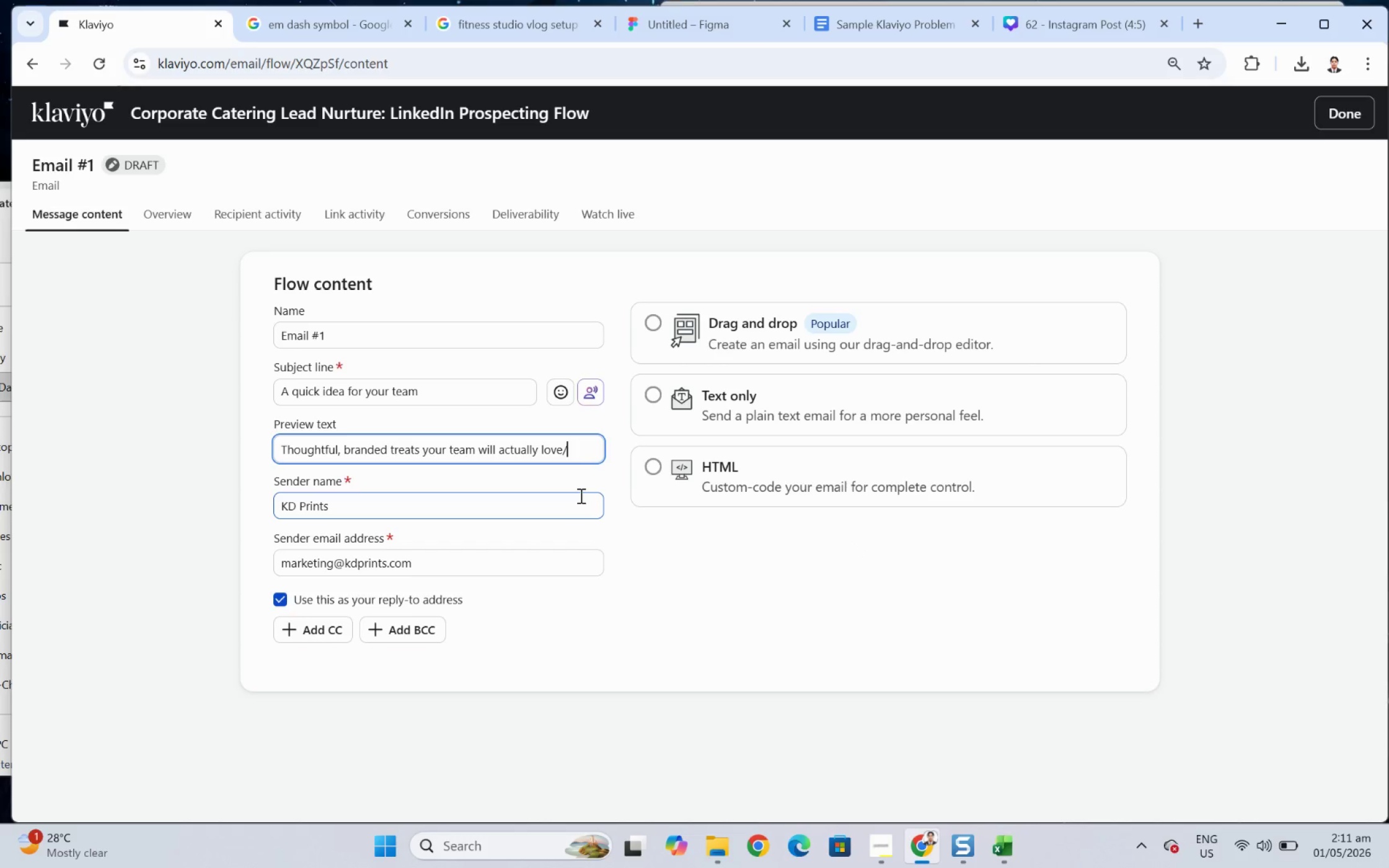 
key(Backspace)
 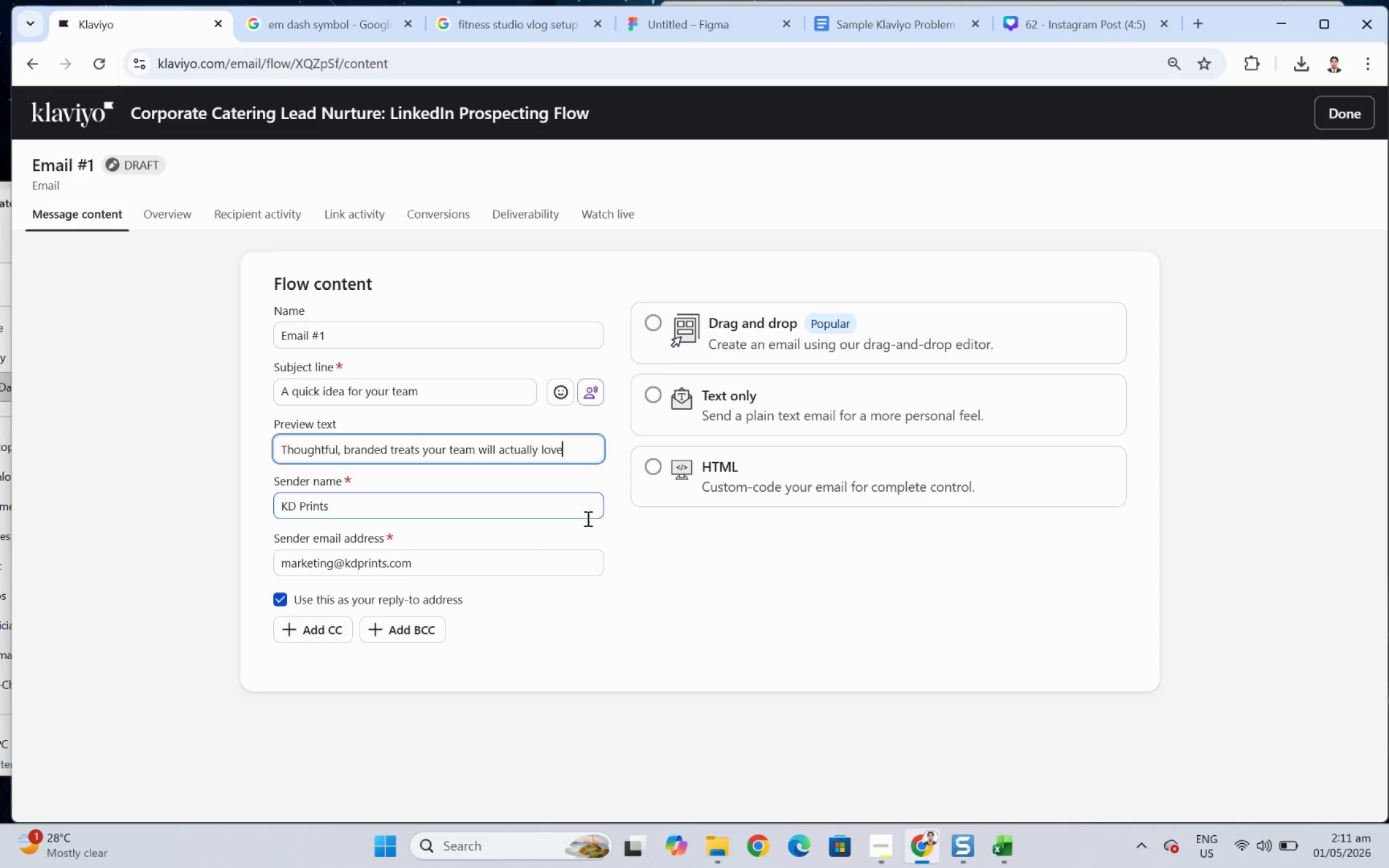 
key(Period)
 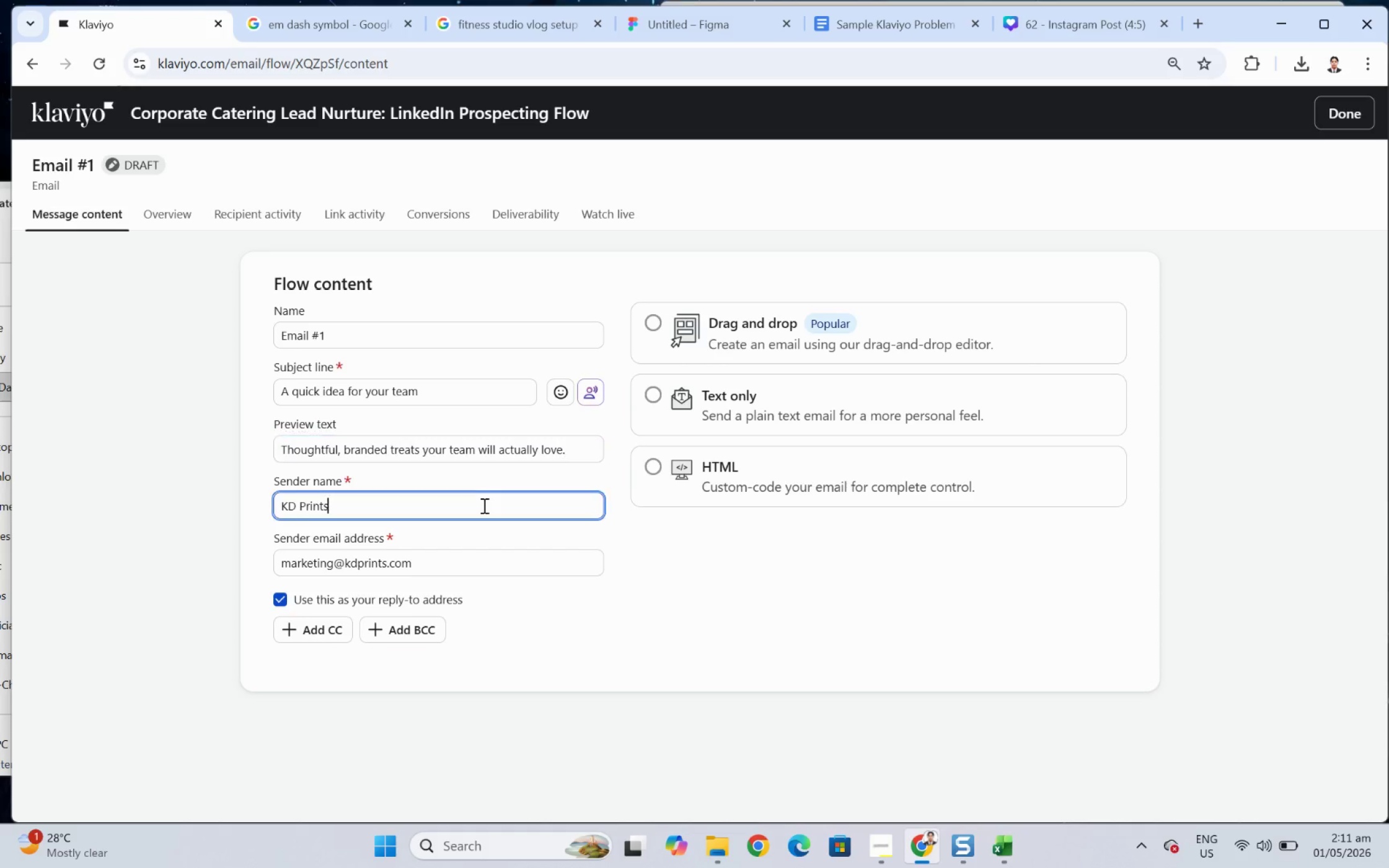 
double_click([483, 505])
 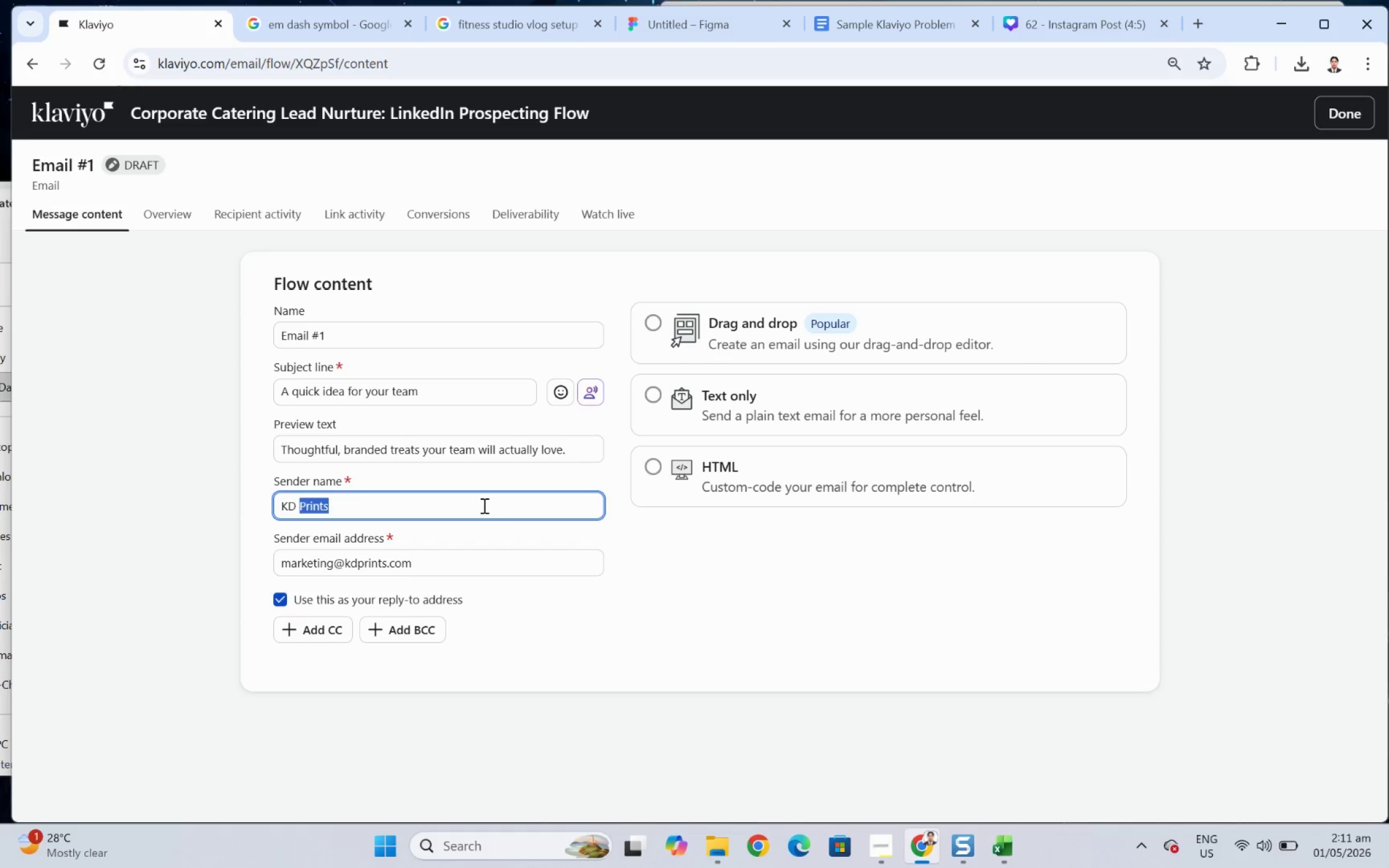 
triple_click([483, 505])